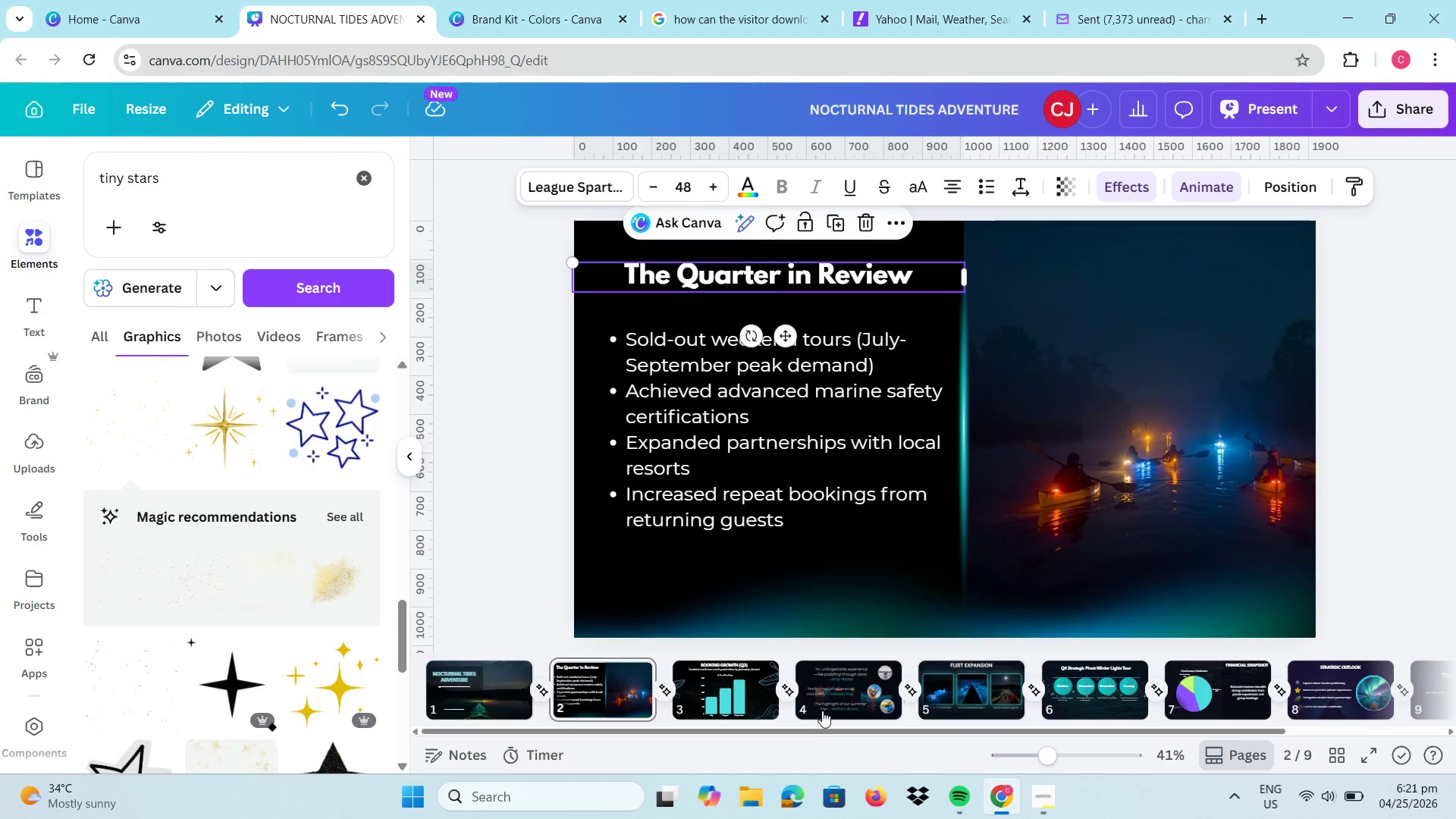 
left_click([738, 697])
 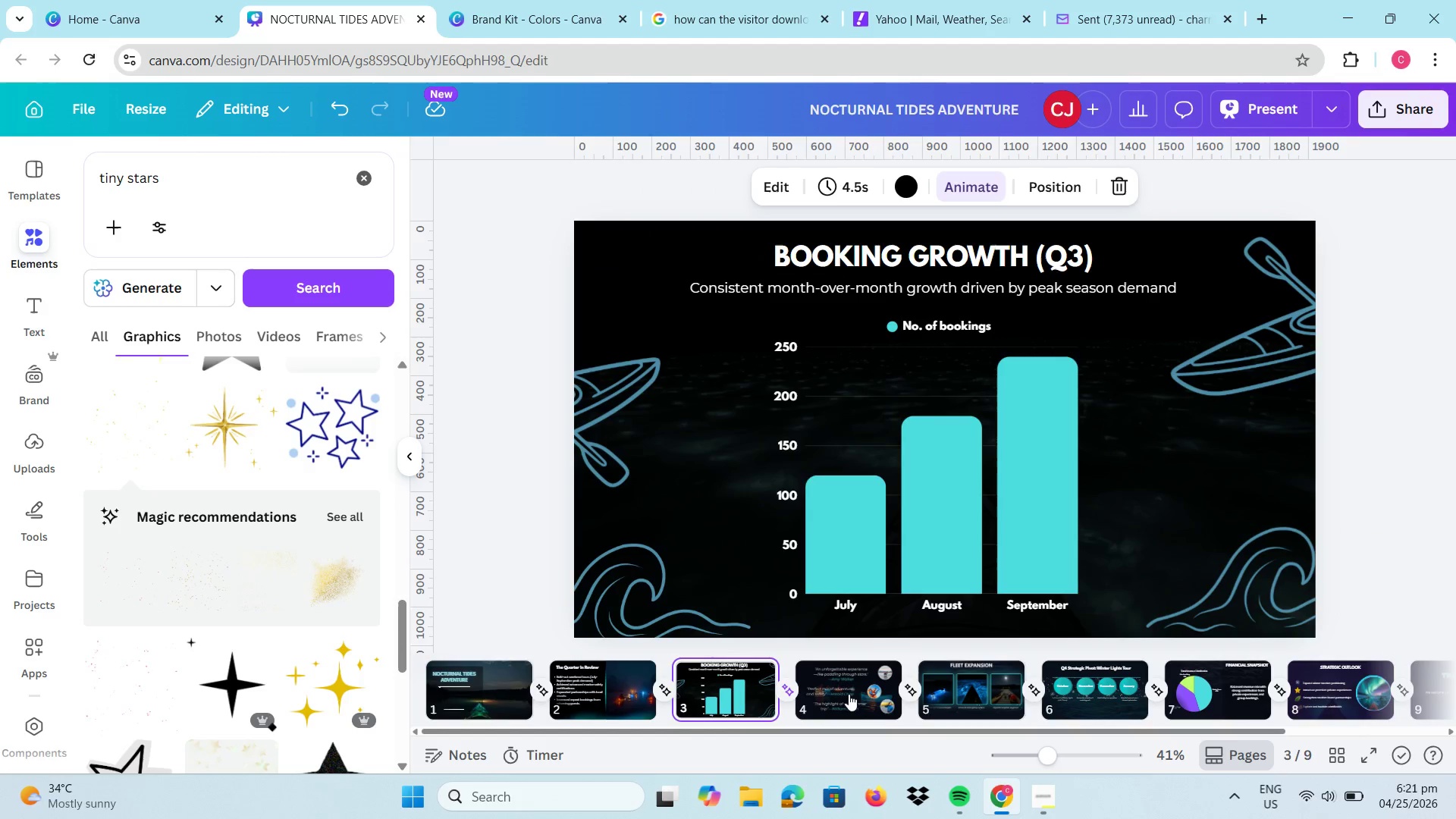 
left_click([849, 694])
 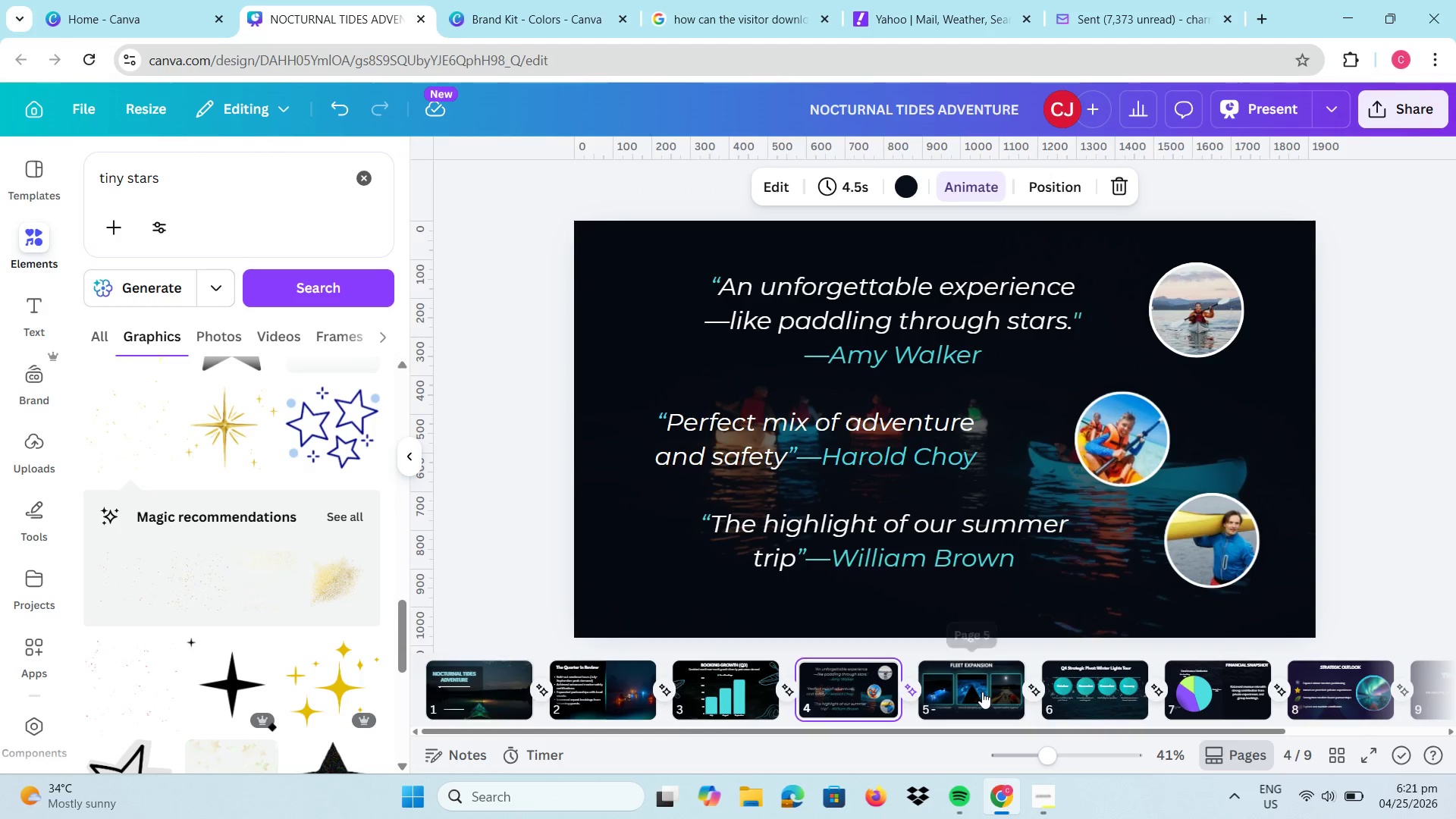 
left_click([982, 692])
 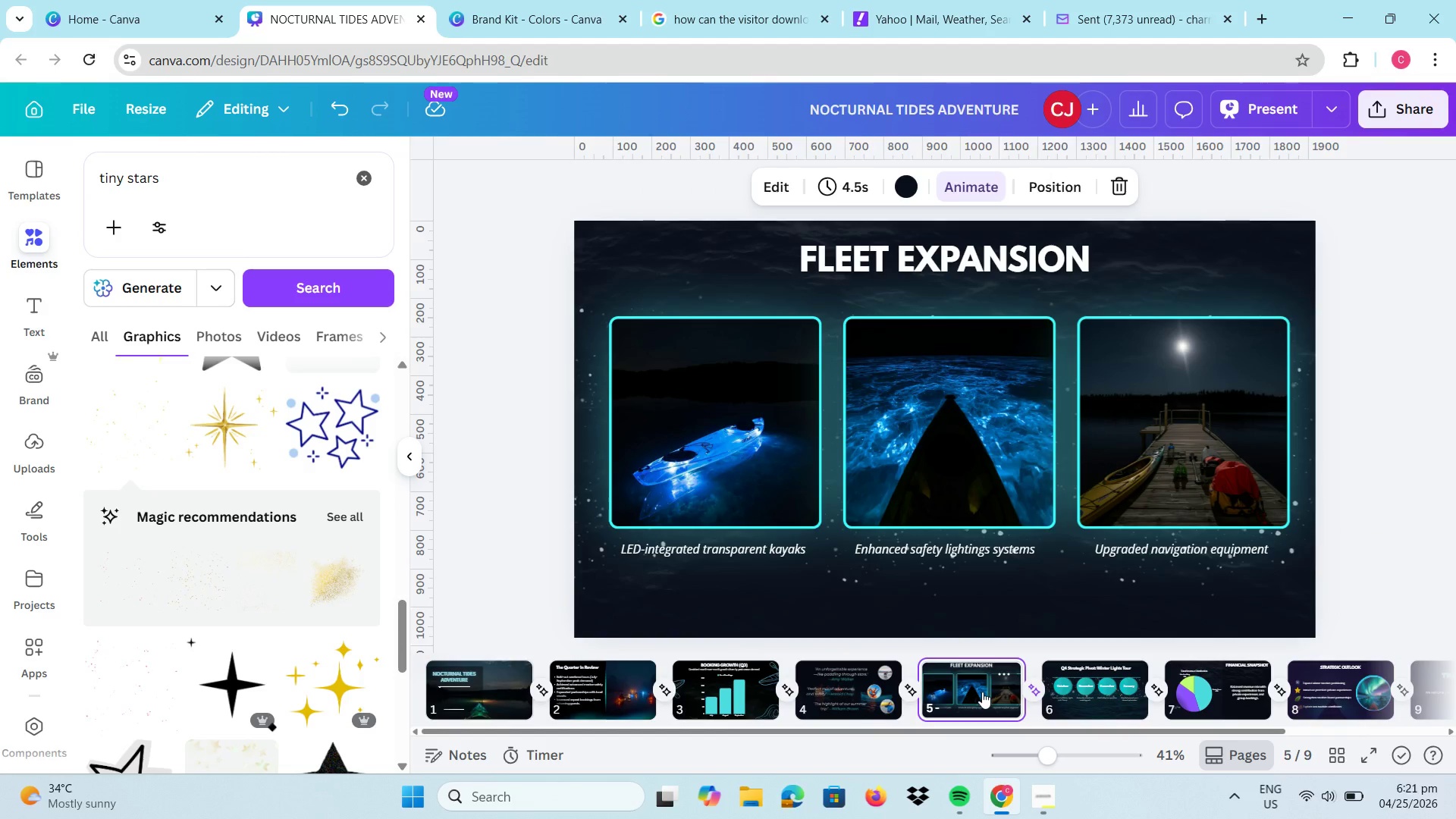 
left_click([971, 268])
 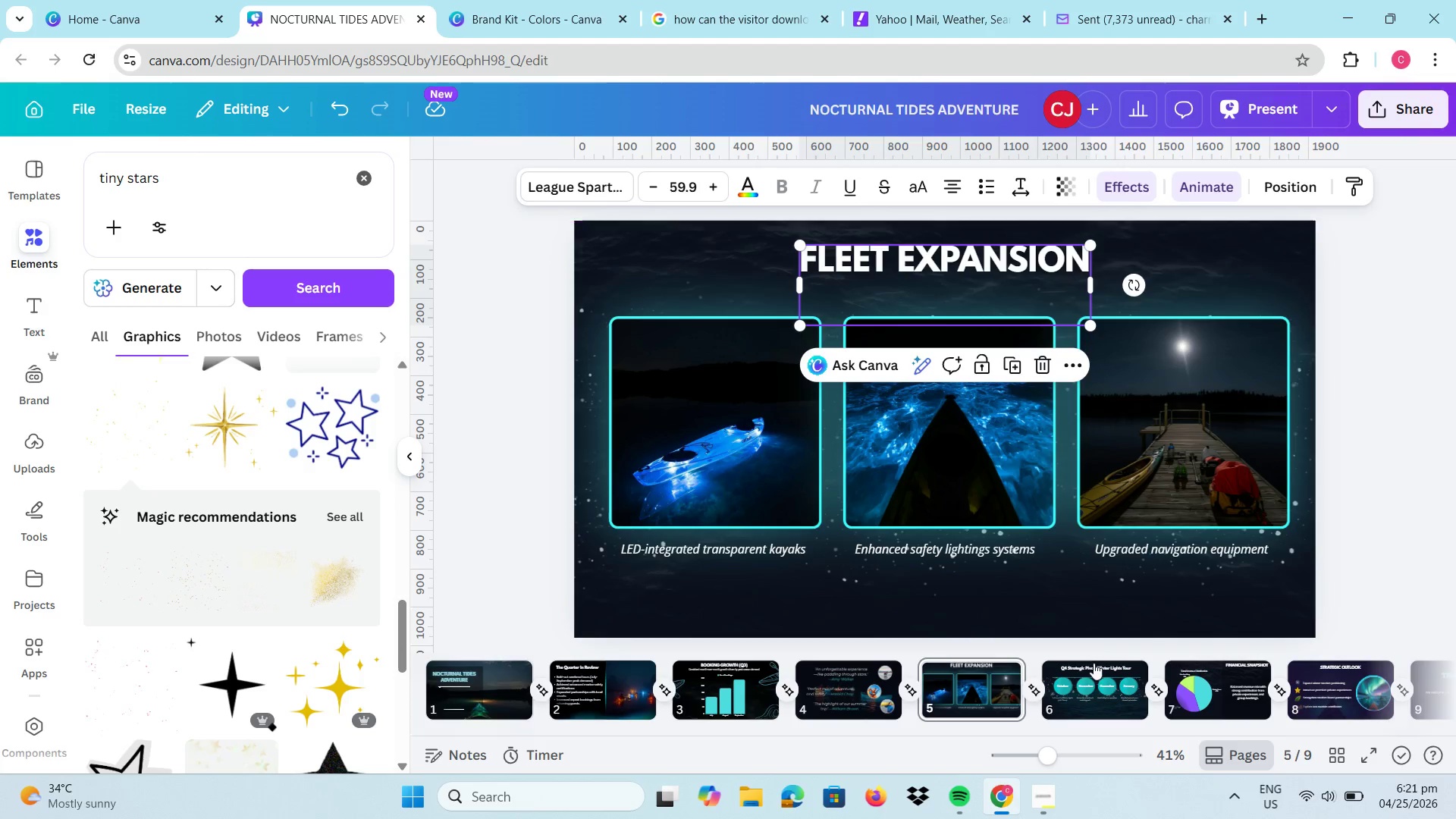 
left_click([1097, 672])
 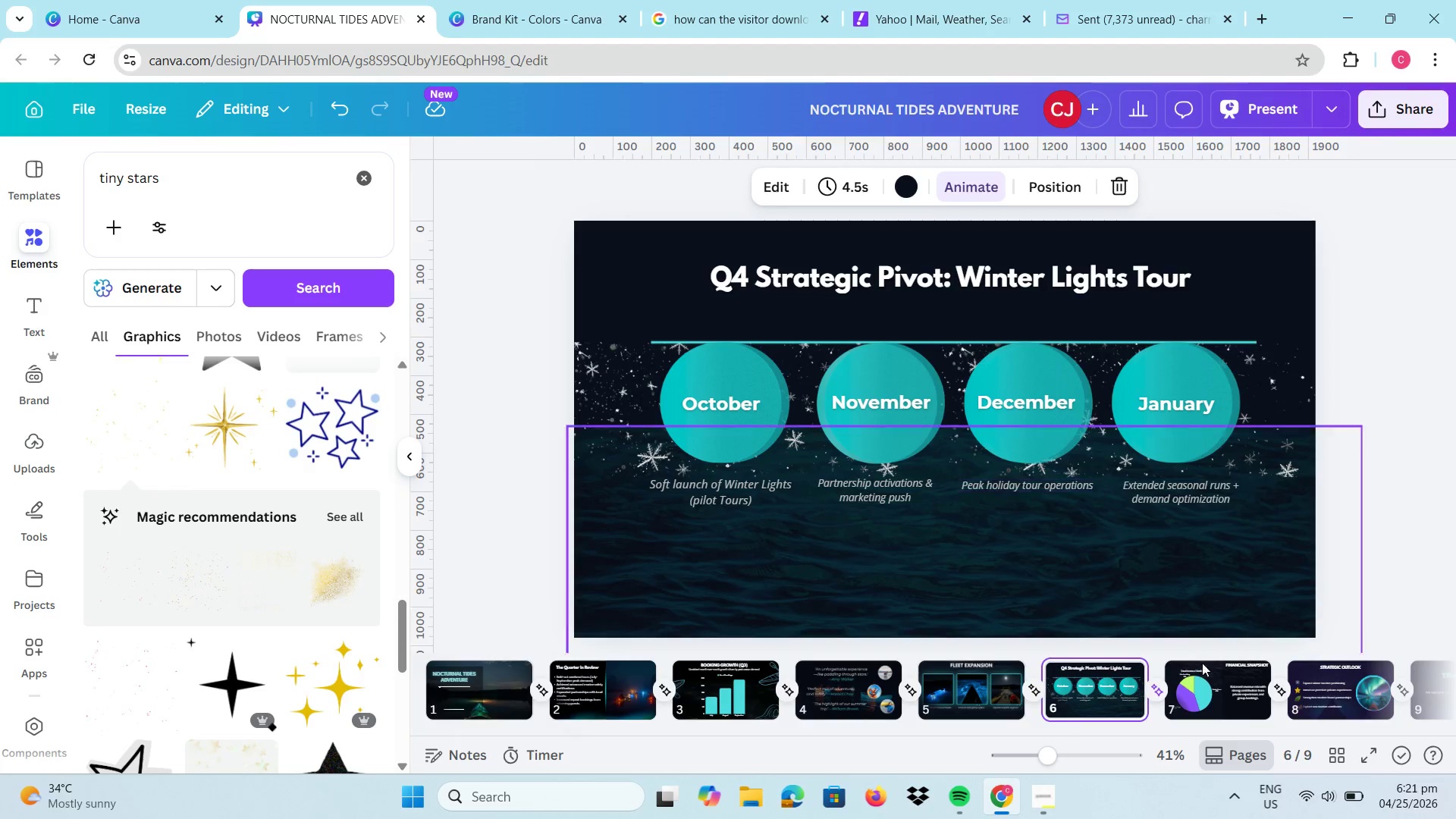 
left_click([1201, 702])
 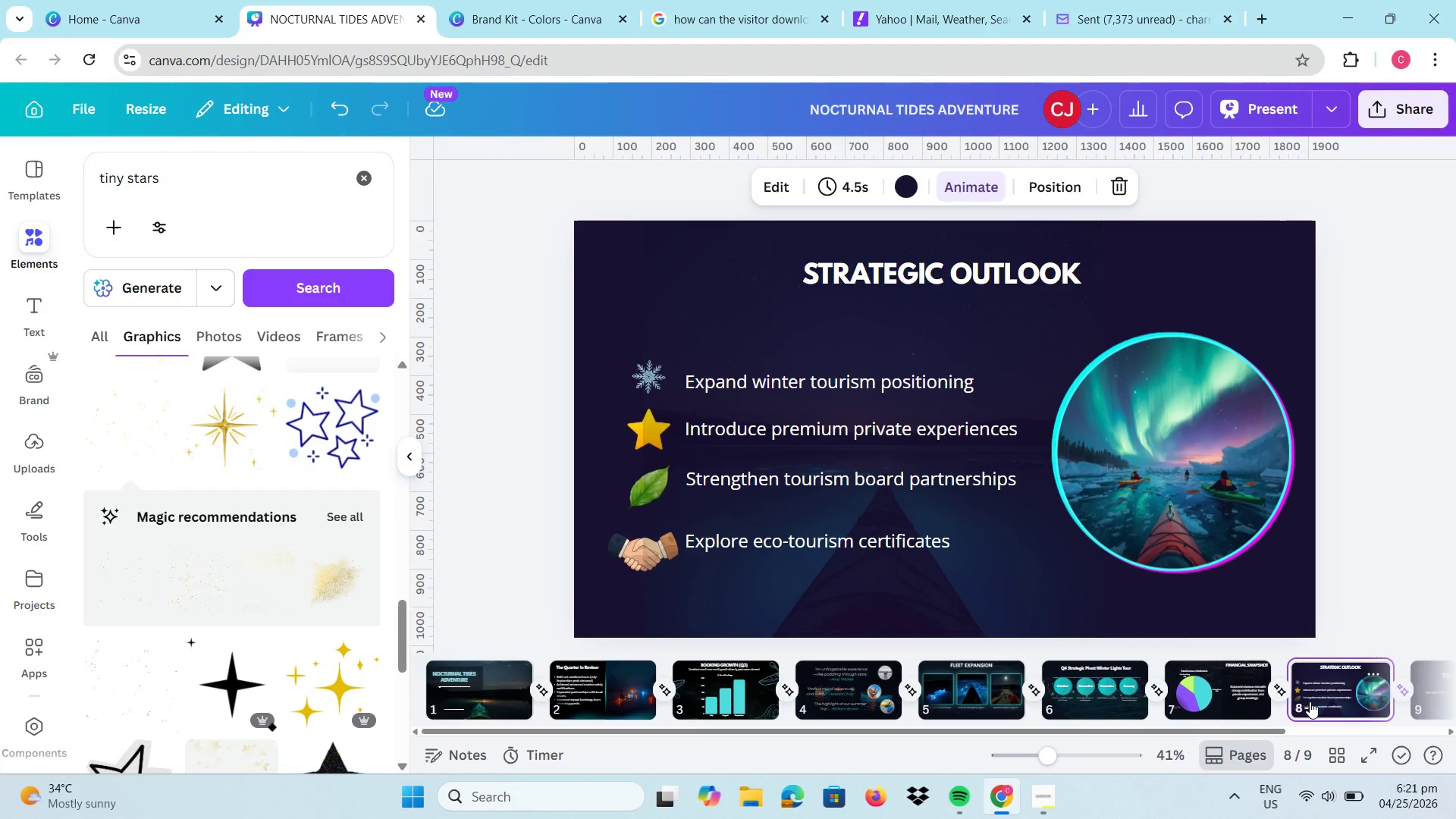 
wait(5.64)
 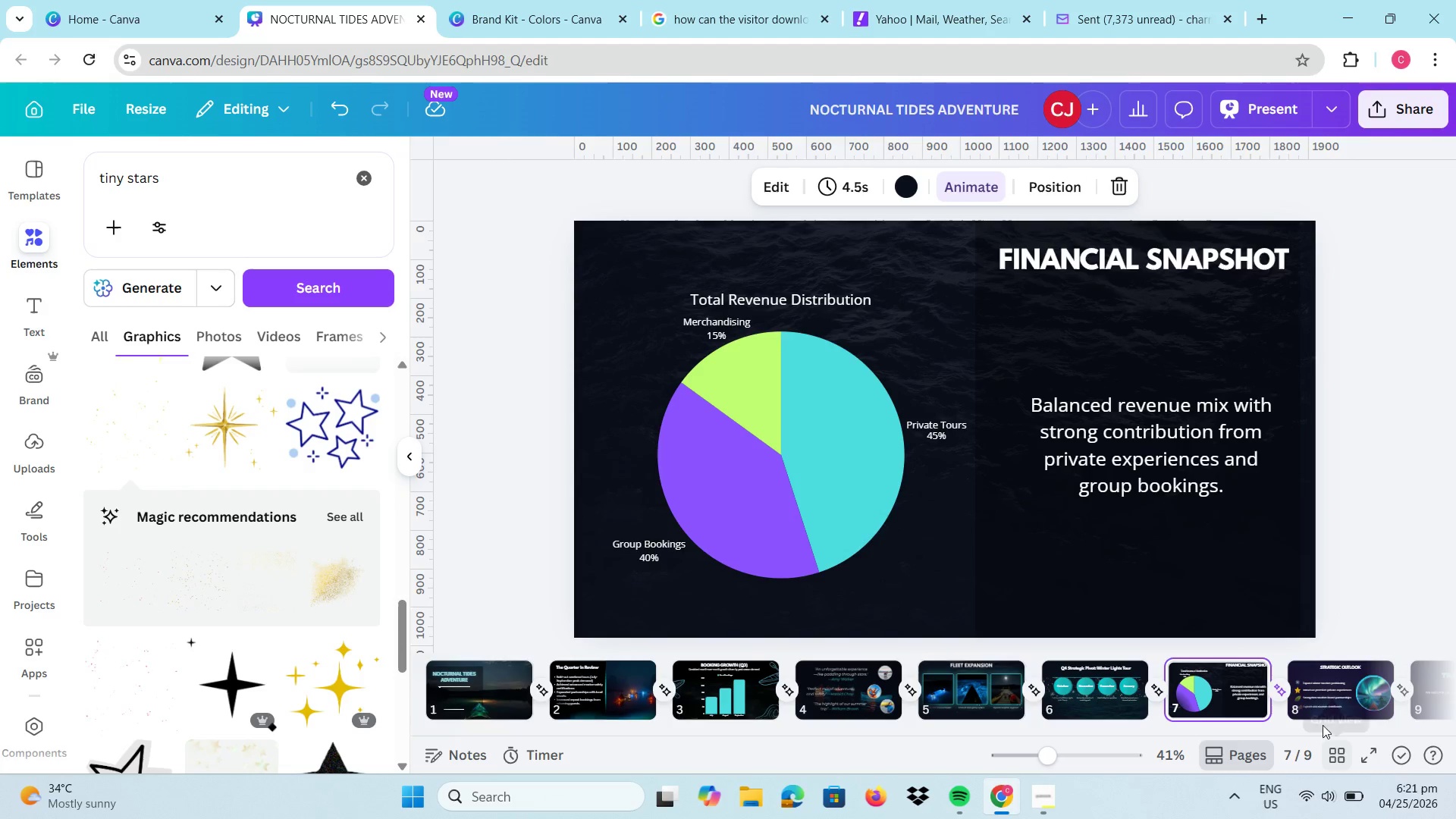 
left_click([1100, 686])
 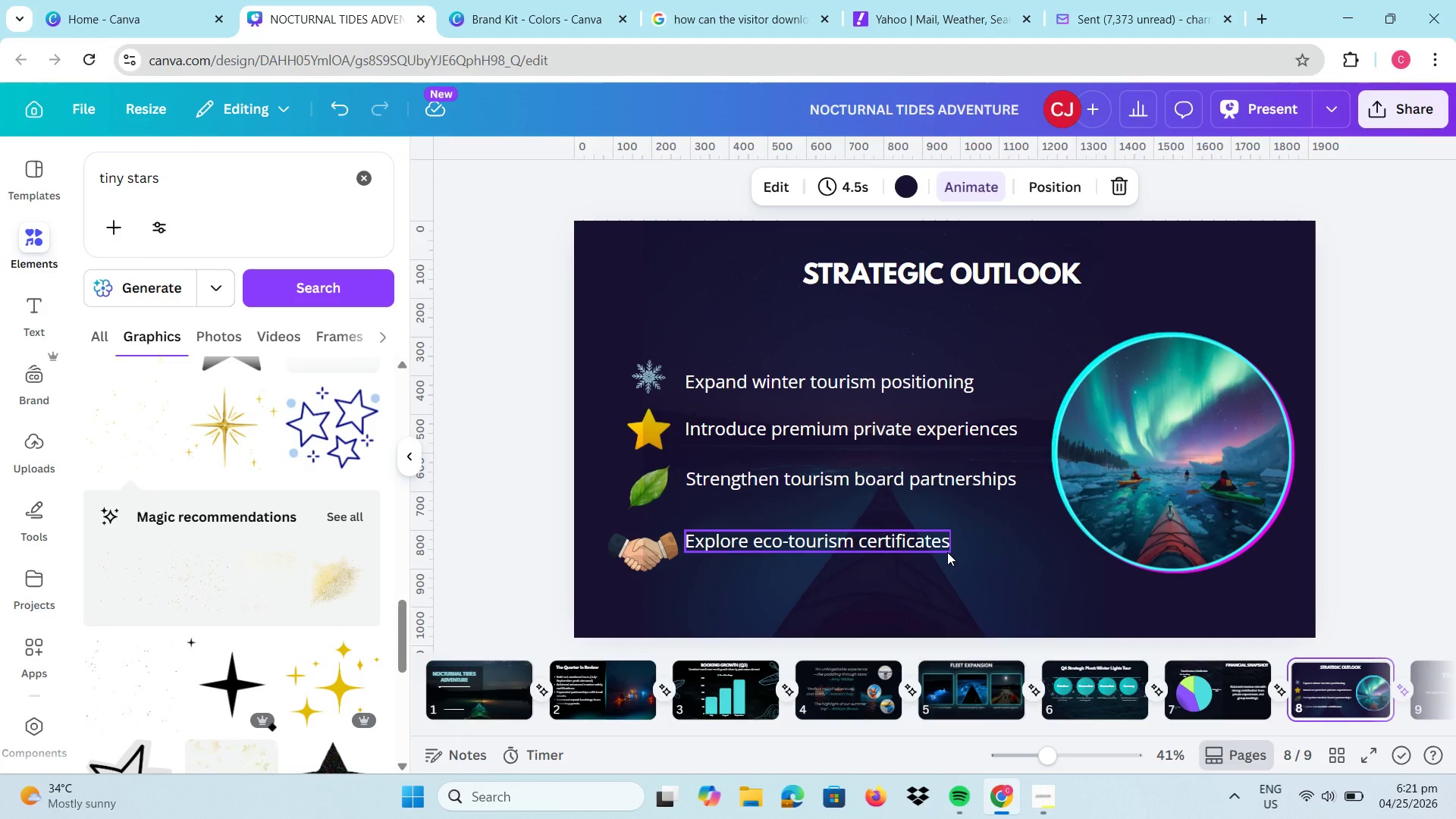 